 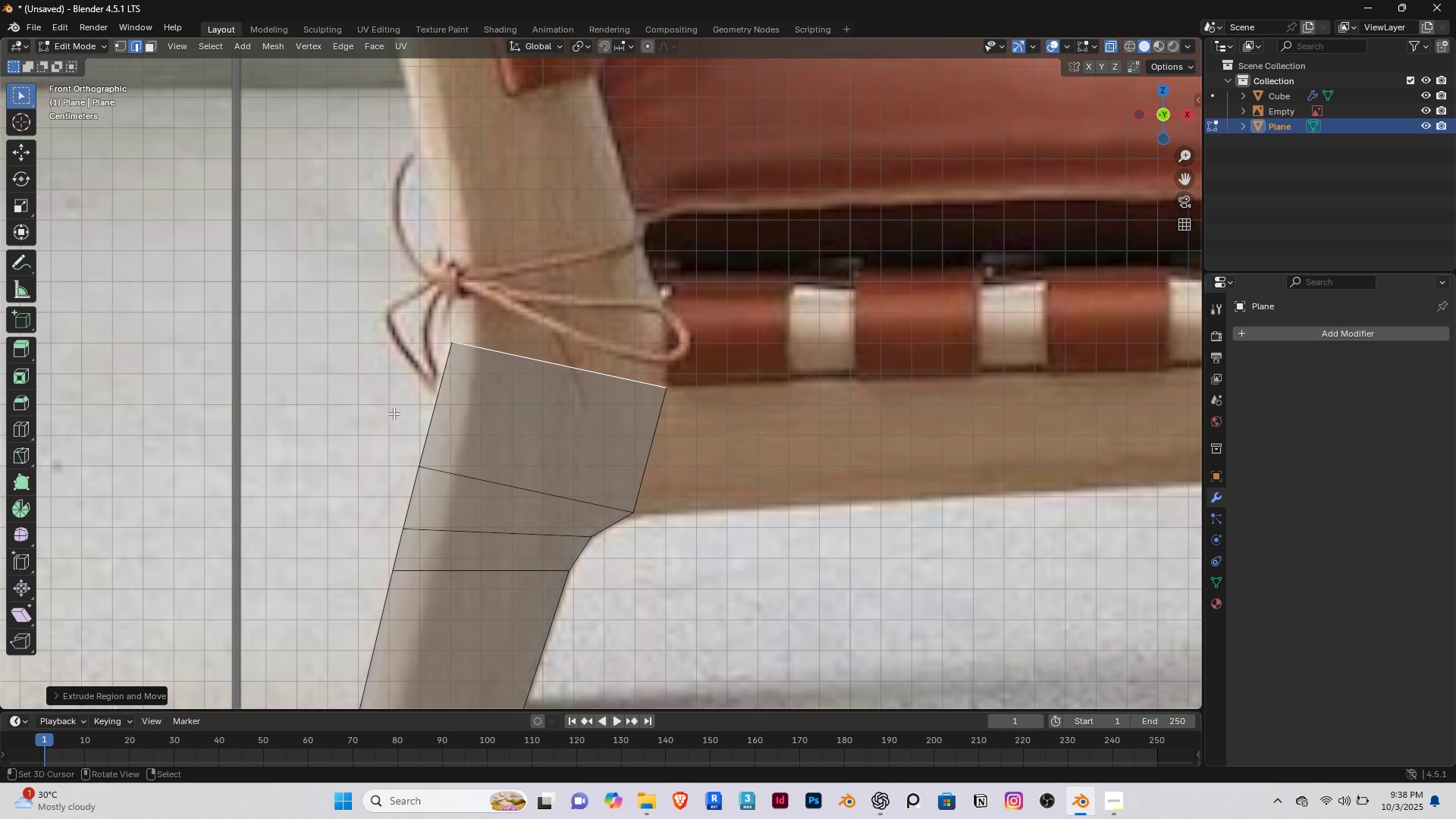 
key(Shift+ShiftRight)
 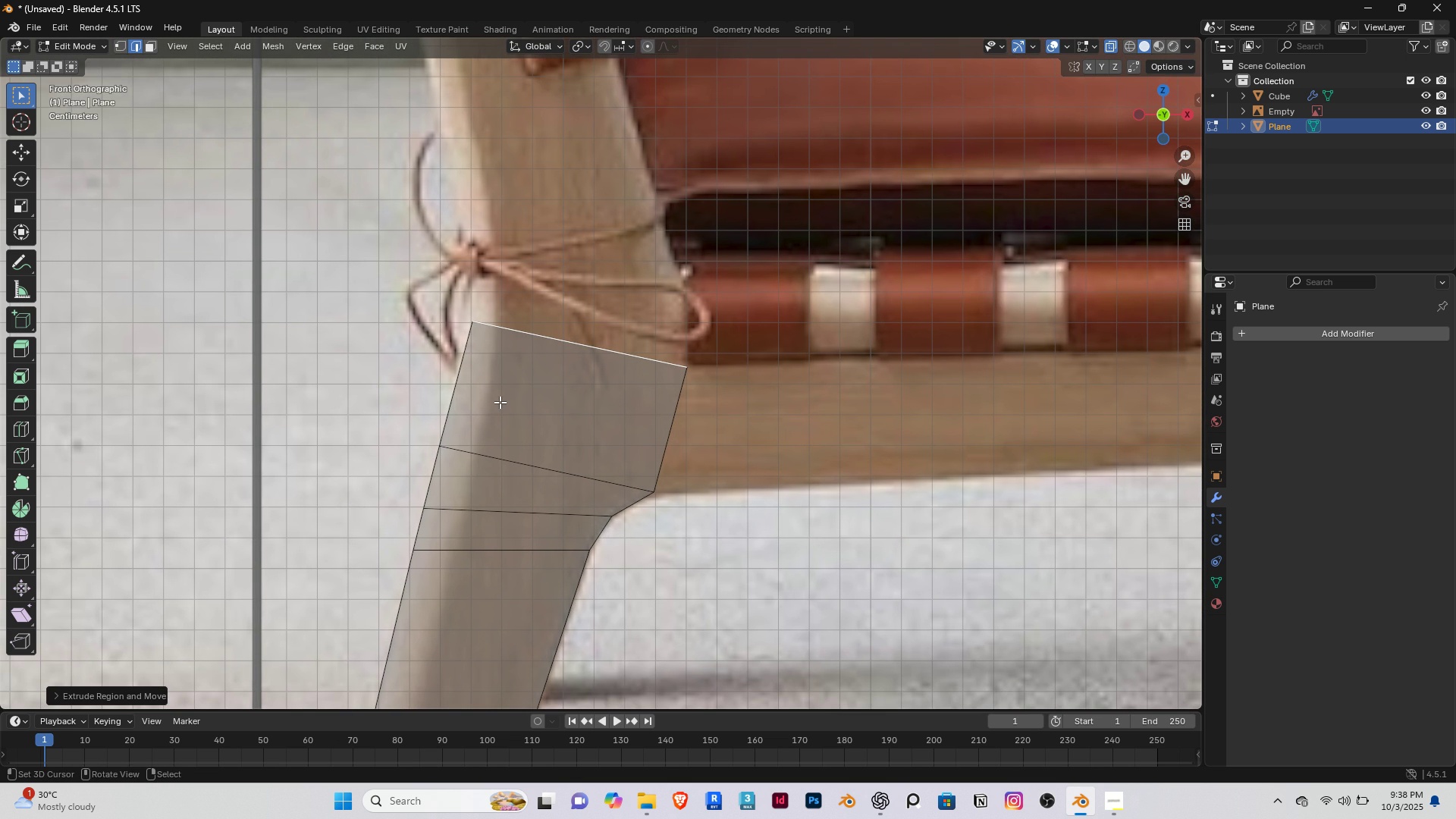 
key(Control+ControlLeft)
 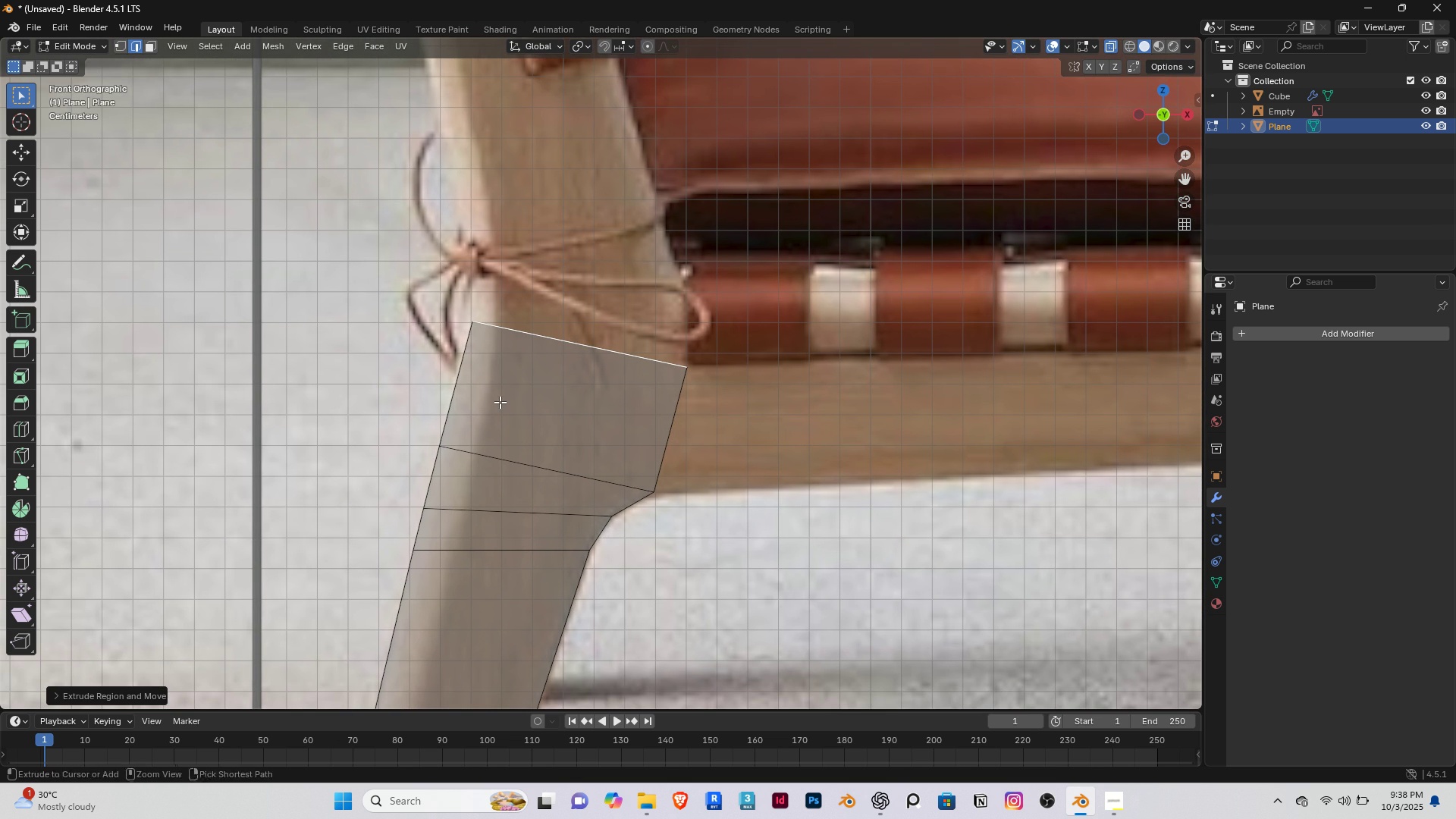 
key(Control+R)
 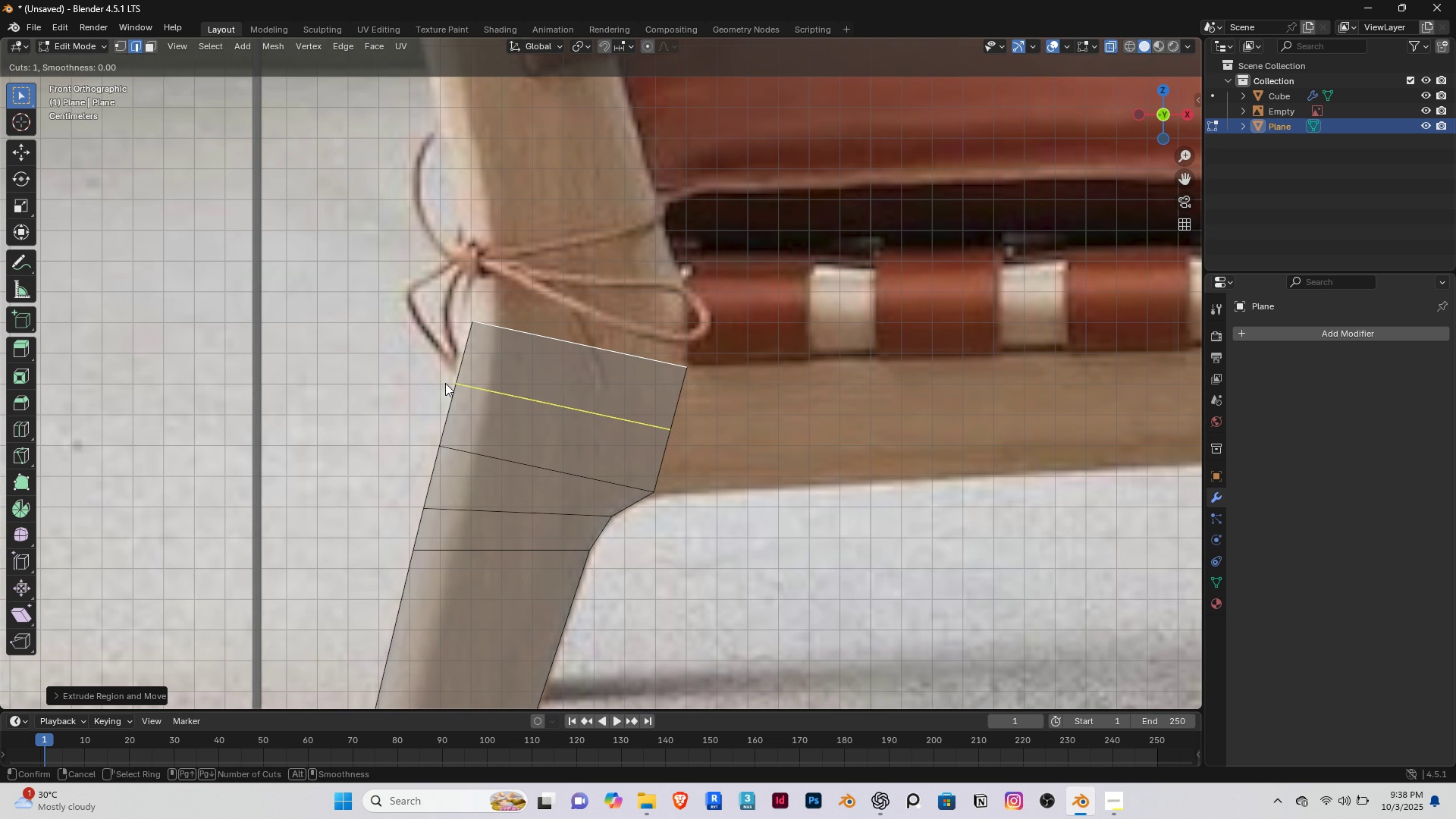 
left_click([445, 383])
 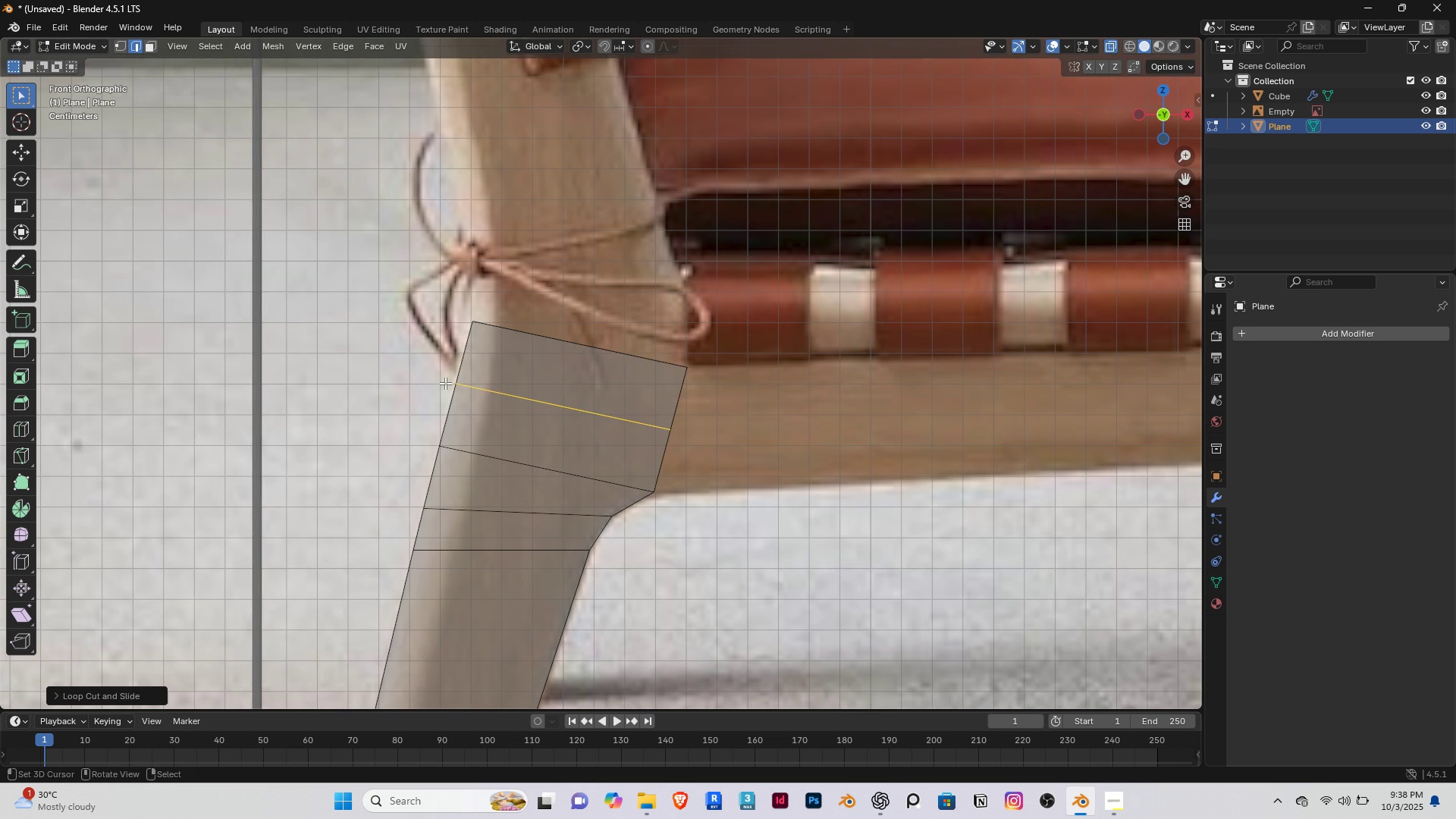 
right_click([445, 383])
 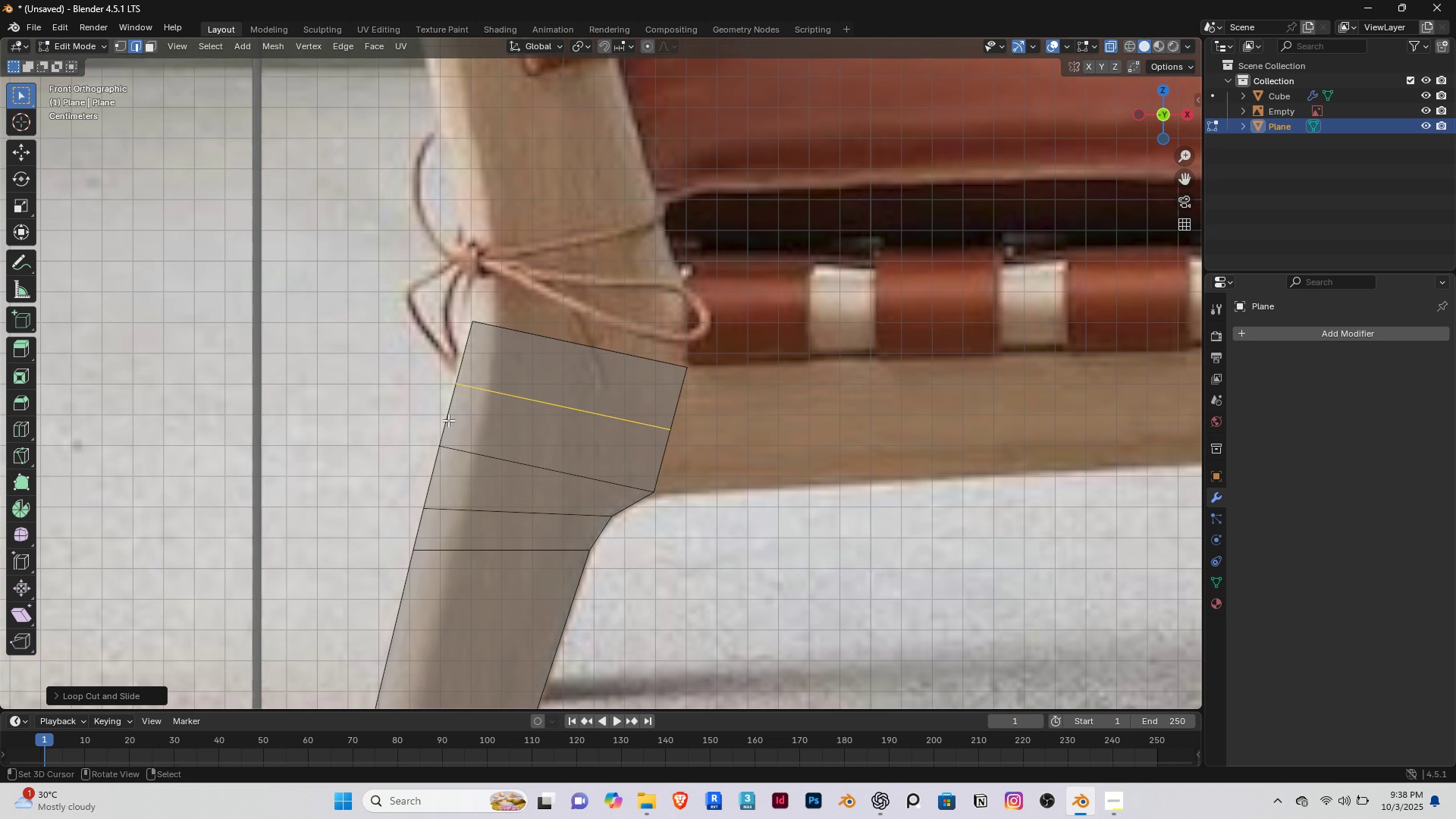 
scroll: coordinate [448, 420], scroll_direction: up, amount: 2.0
 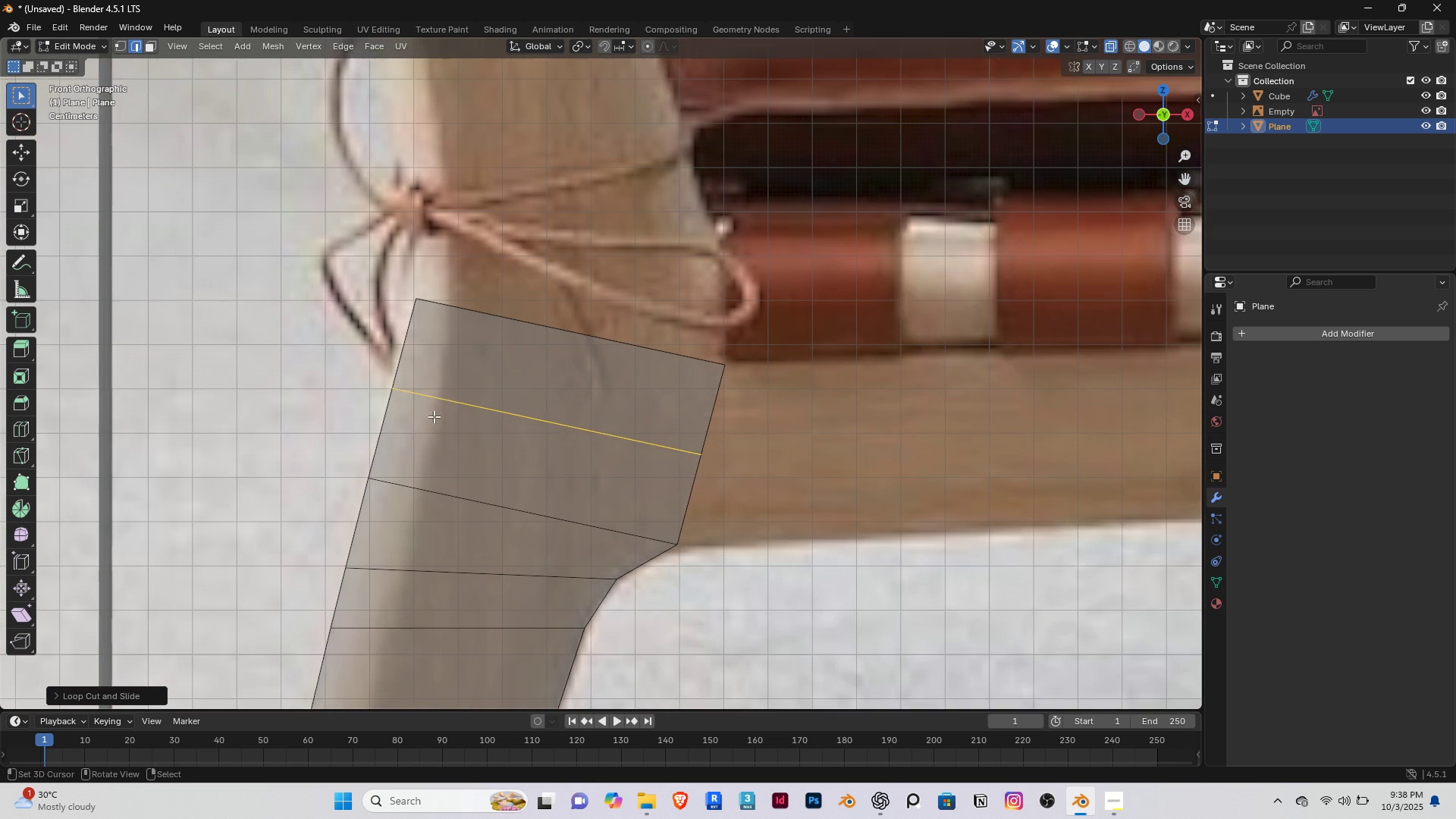 
key(Shift+ShiftRight)
 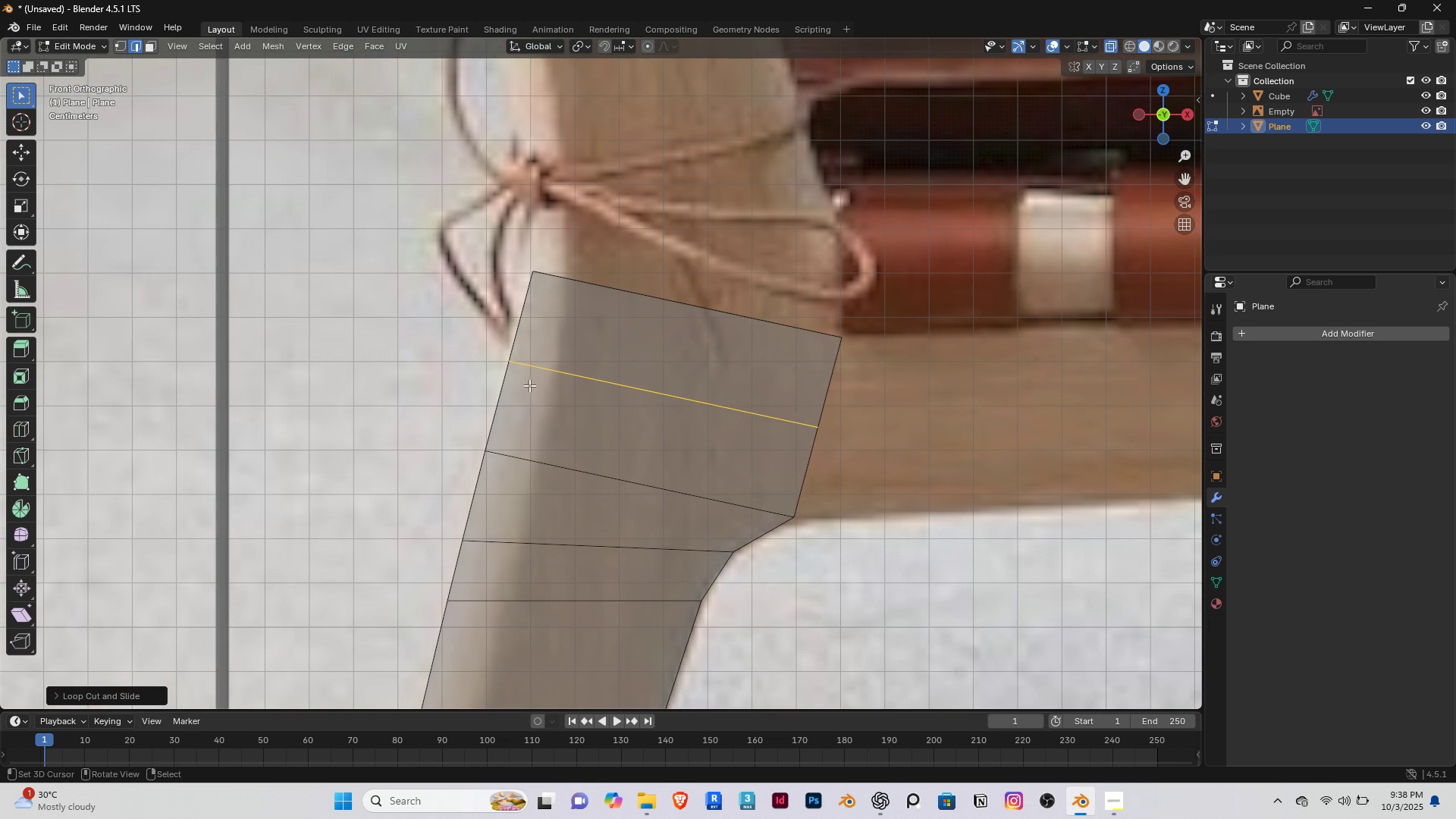 
key(1)
 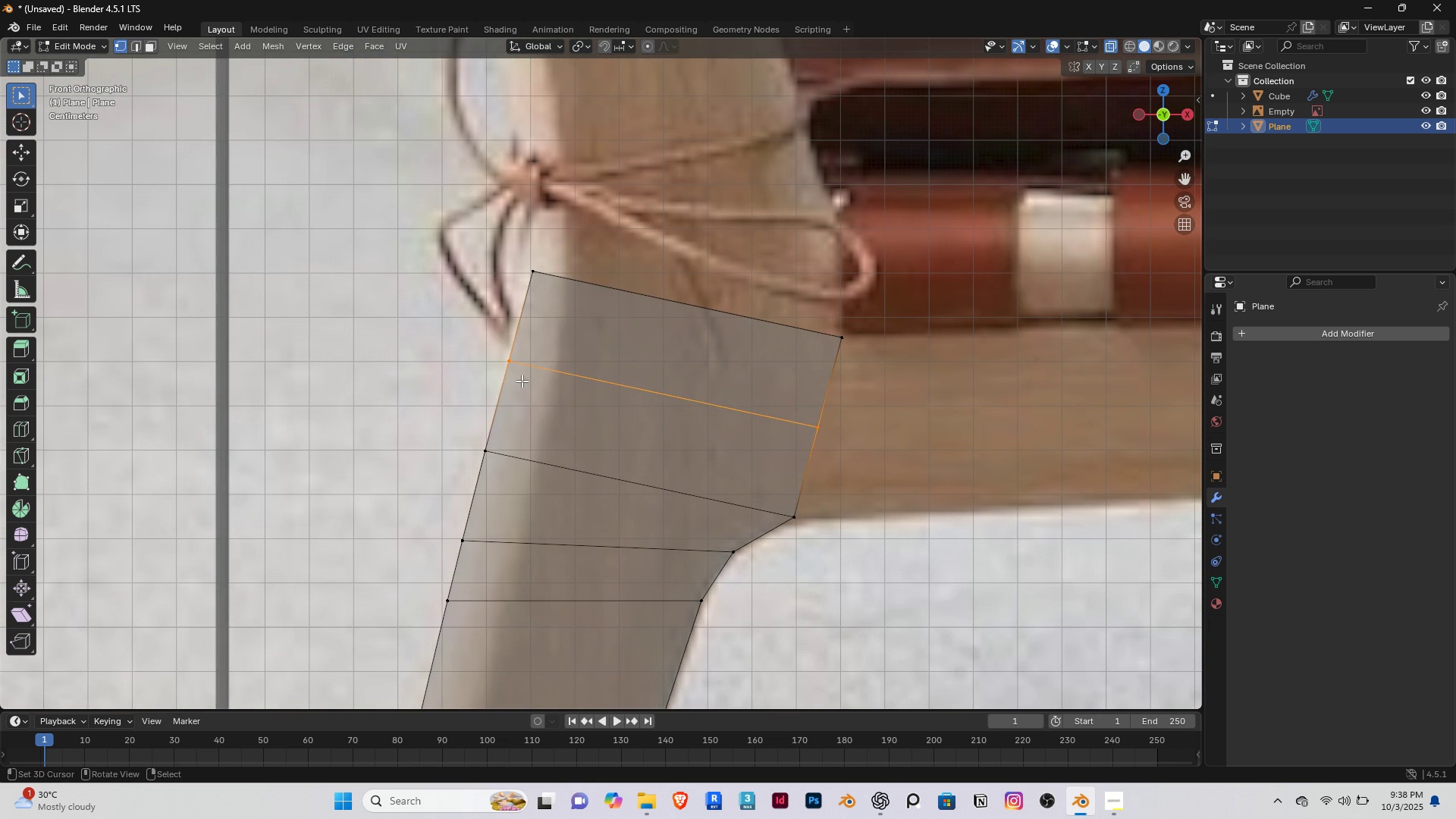 
right_click([522, 381])
 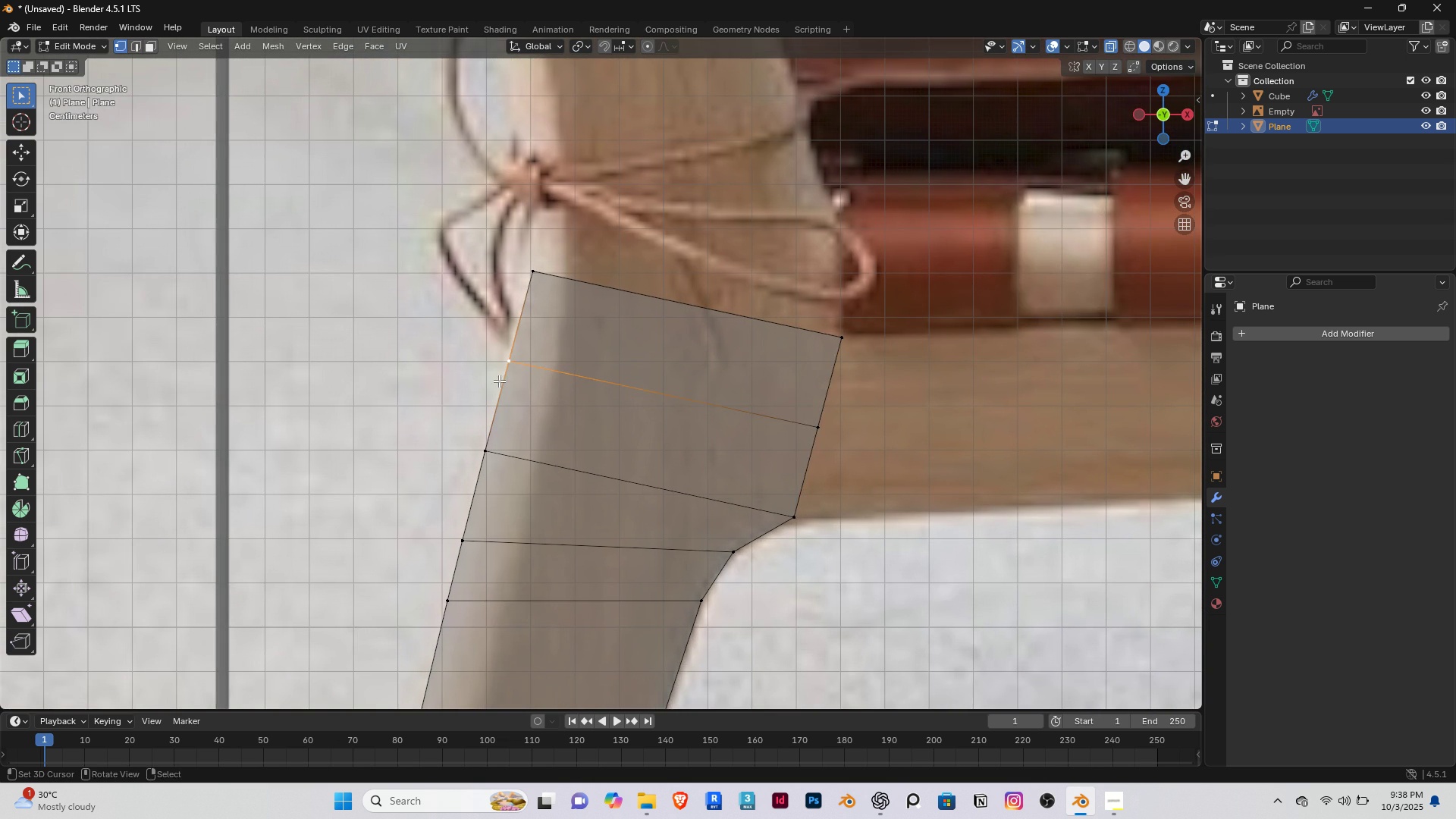 
scroll: coordinate [499, 381], scroll_direction: up, amount: 2.0
 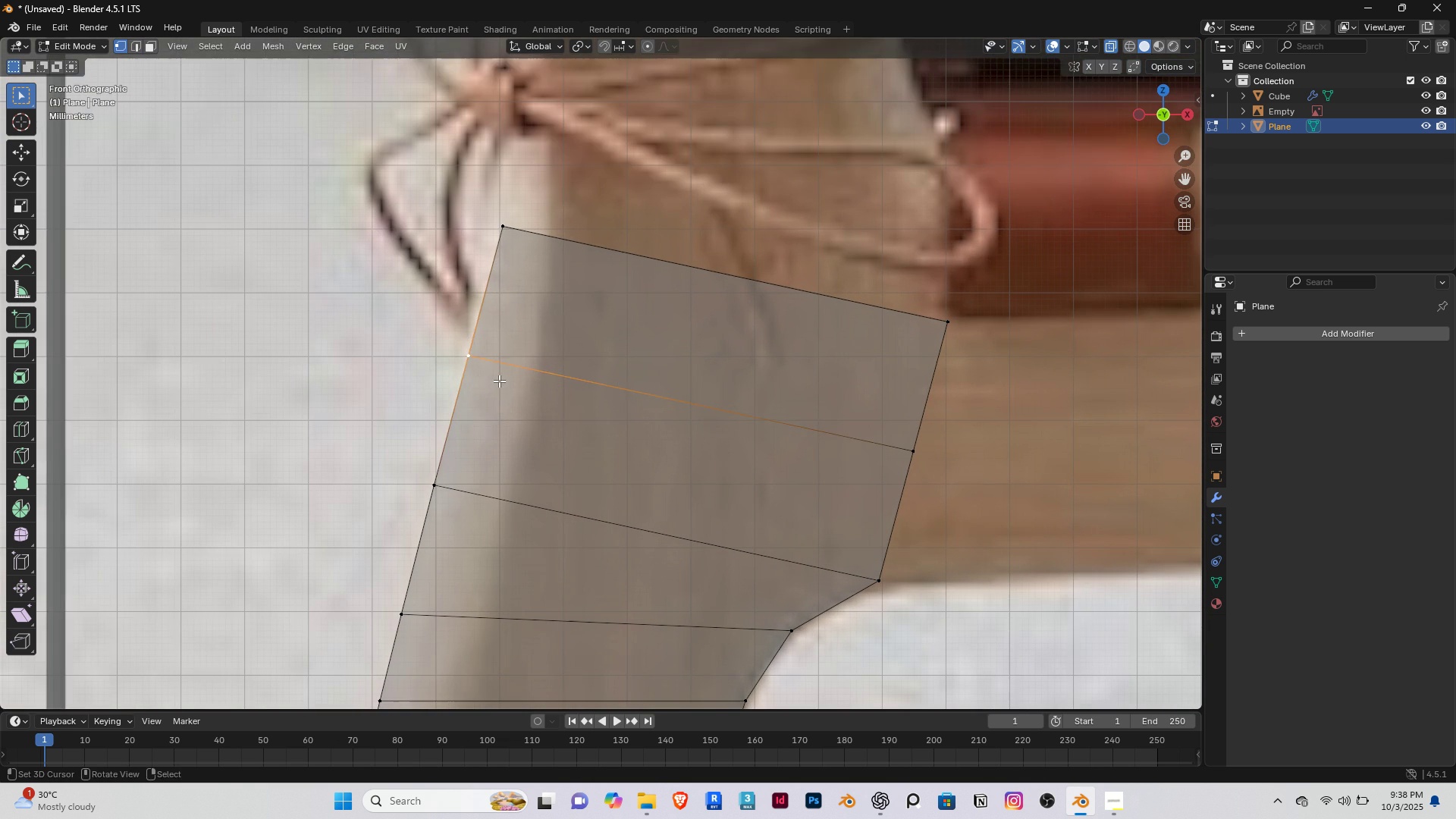 
key(G)
 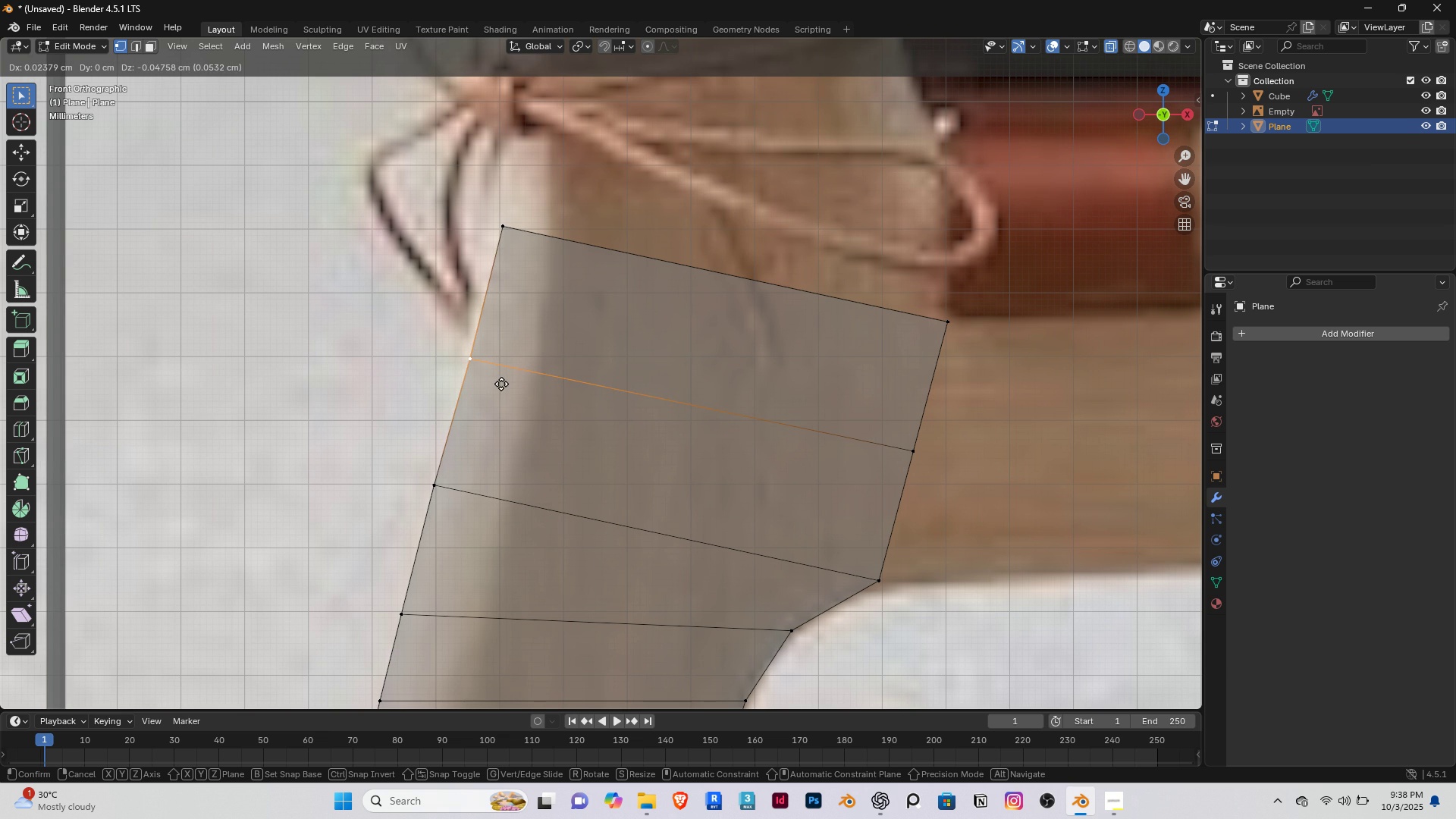 
left_click([501, 384])
 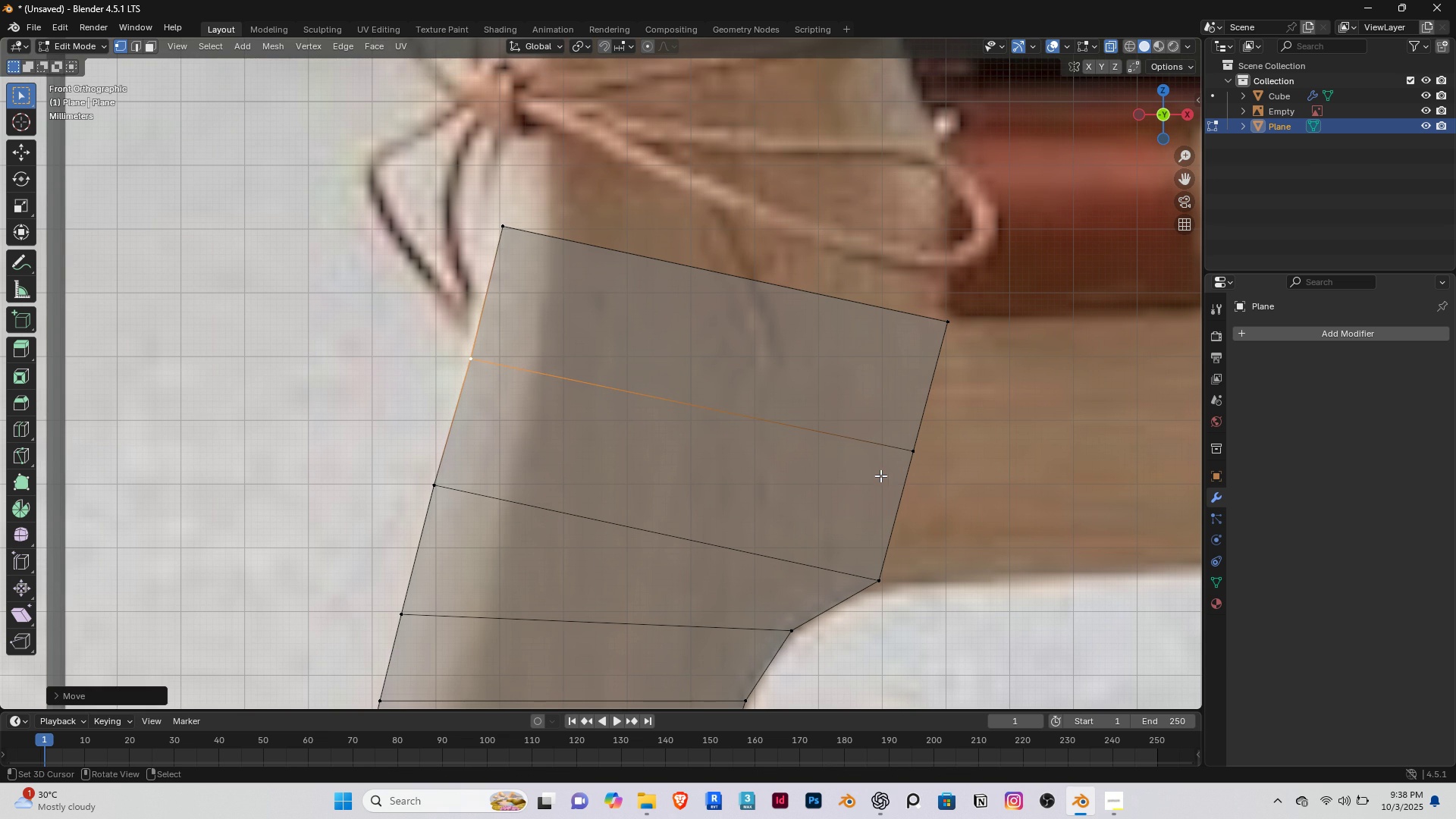 
scroll: coordinate [880, 475], scroll_direction: down, amount: 3.0